 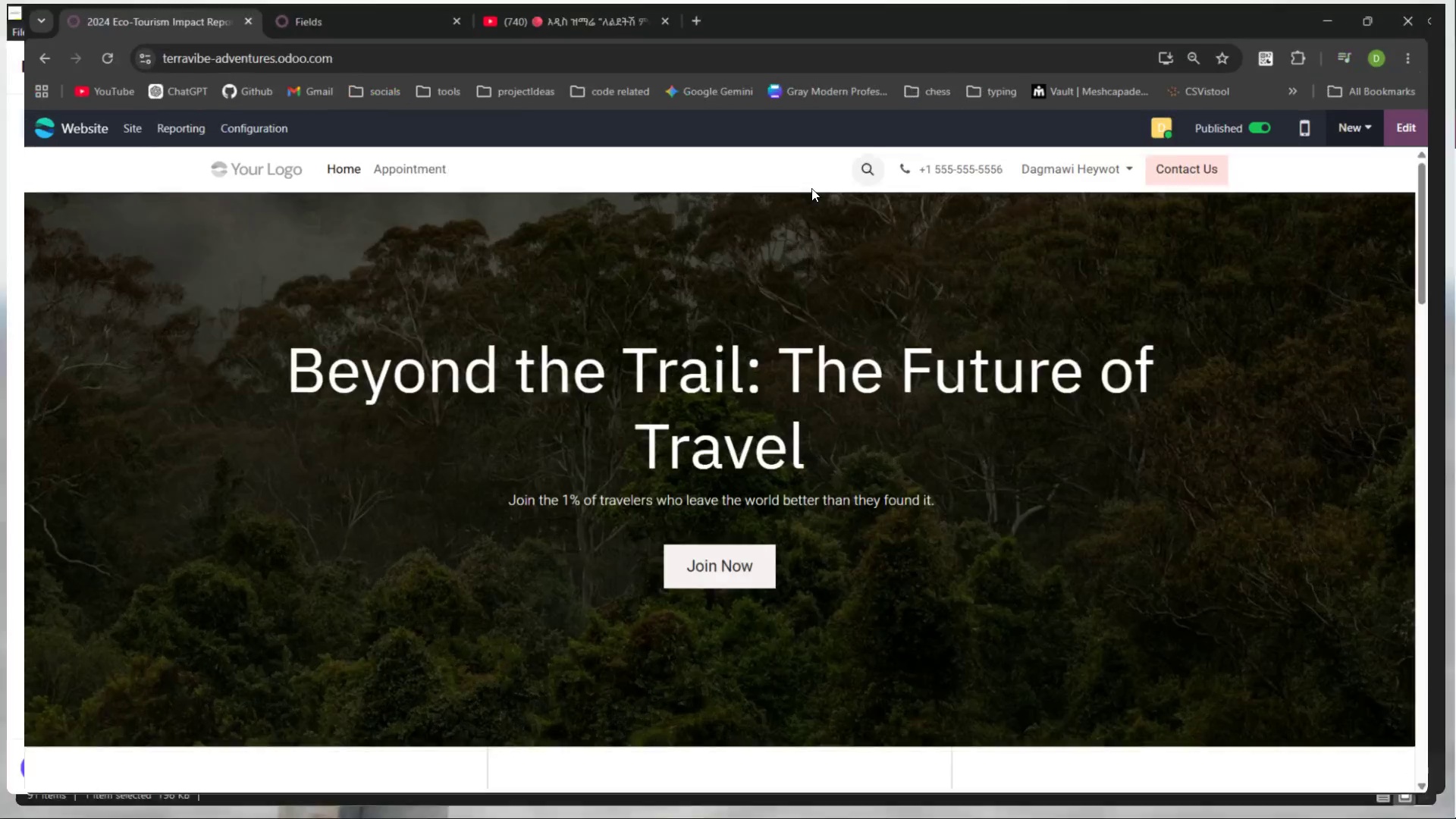 
key(PrintScreen)
 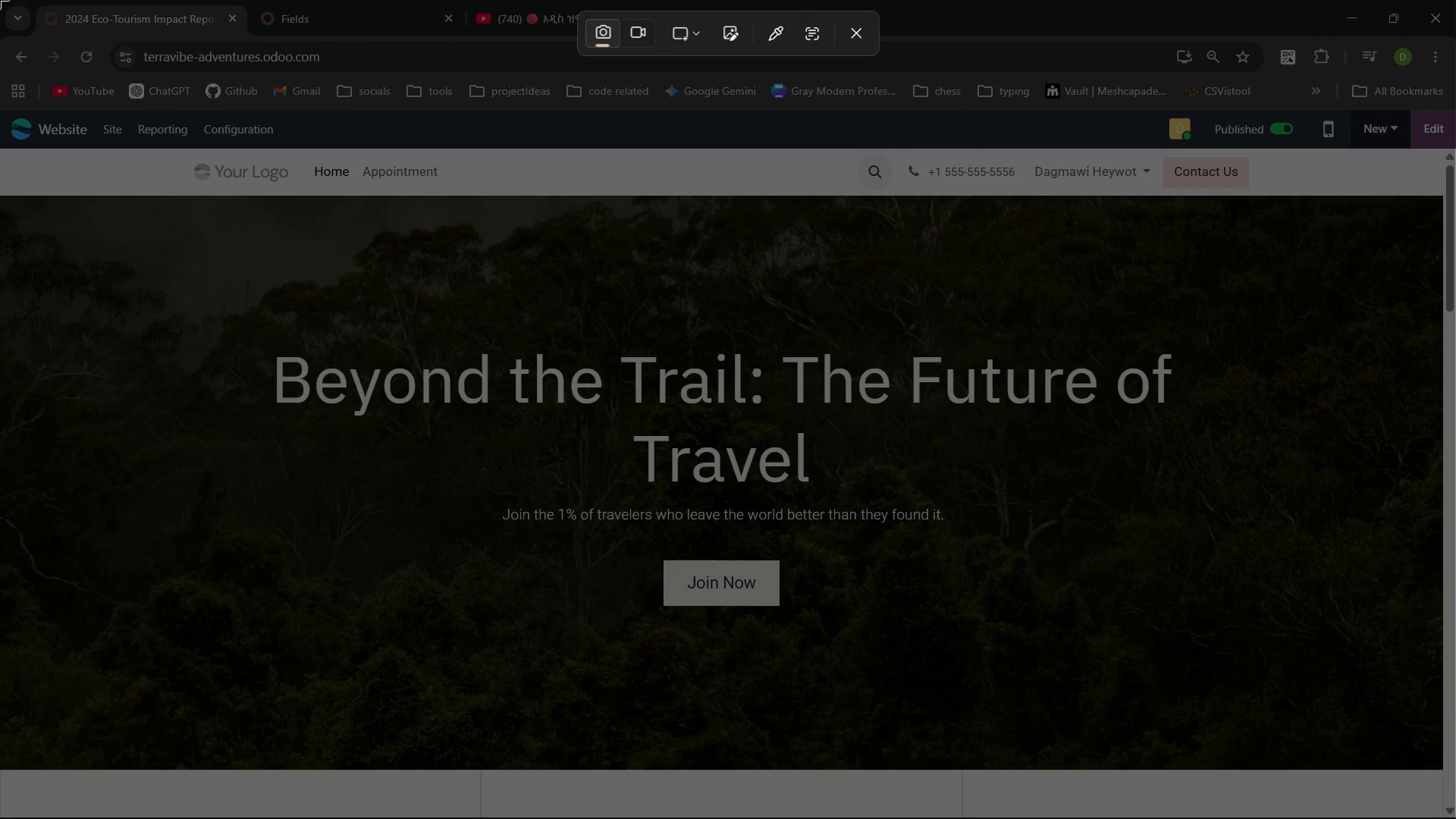 
left_click_drag(start_coordinate=[0, 0], to_coordinate=[1455, 818])
 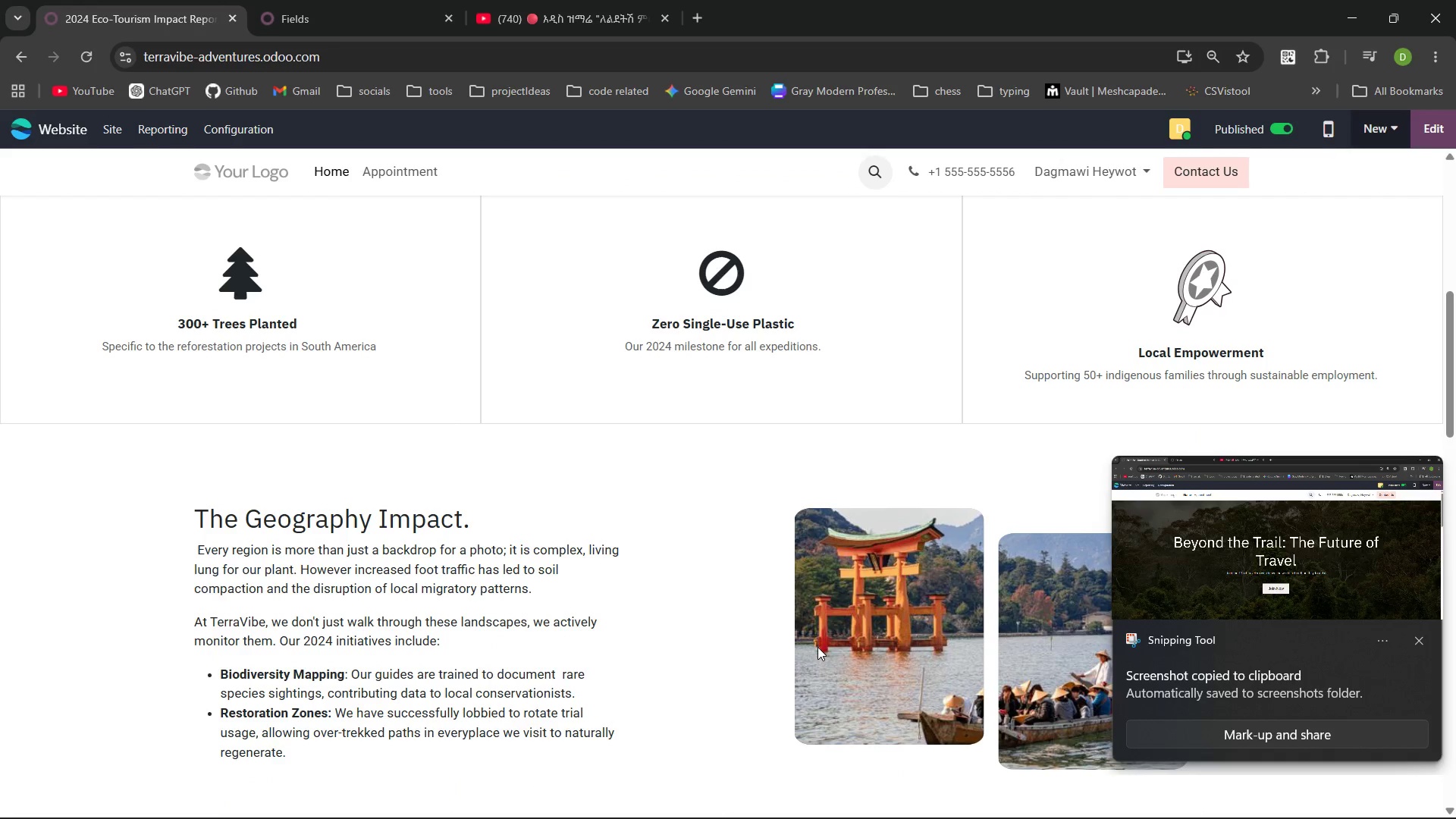 
wait(6.38)
 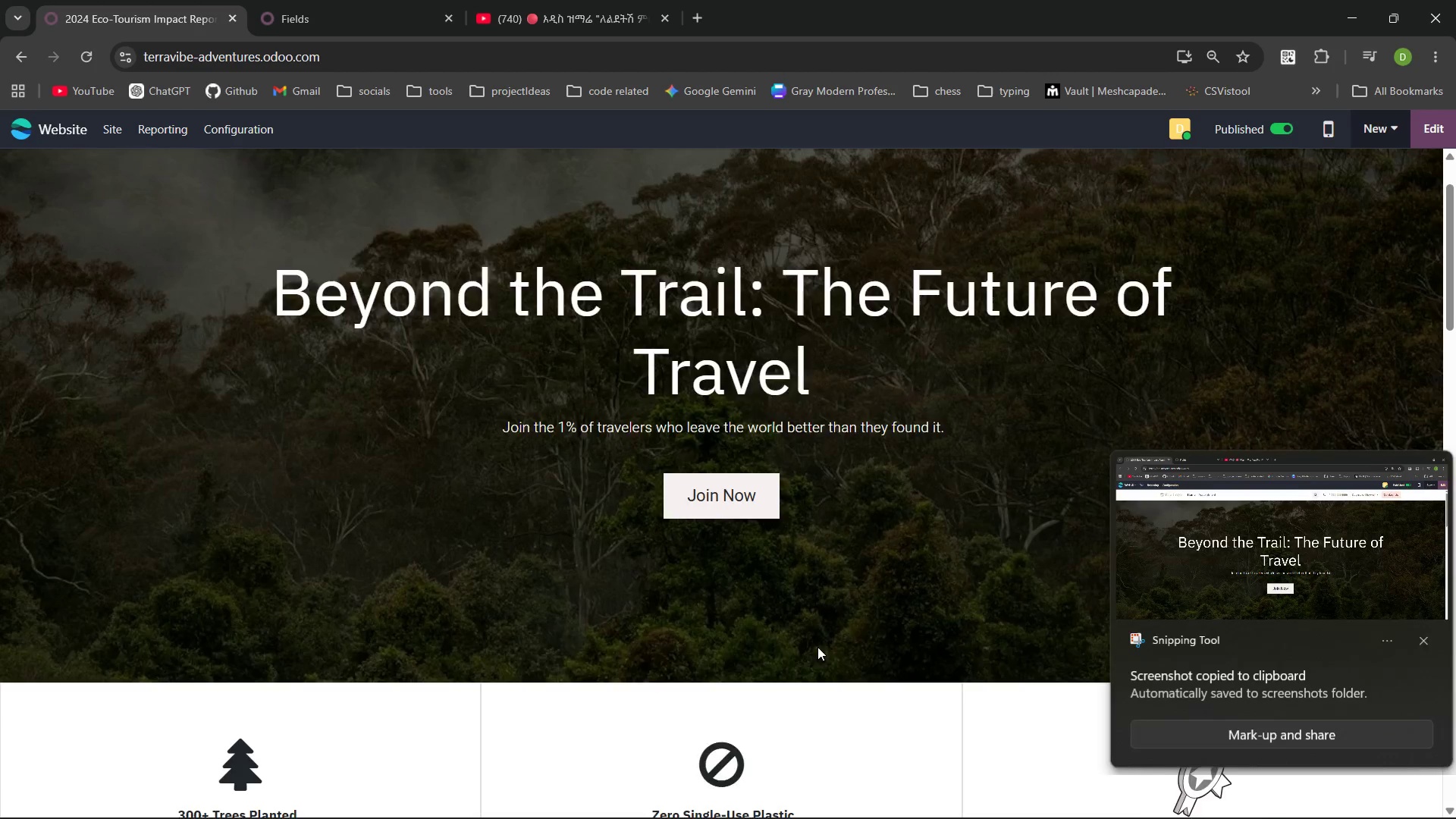 
left_click([1420, 641])
 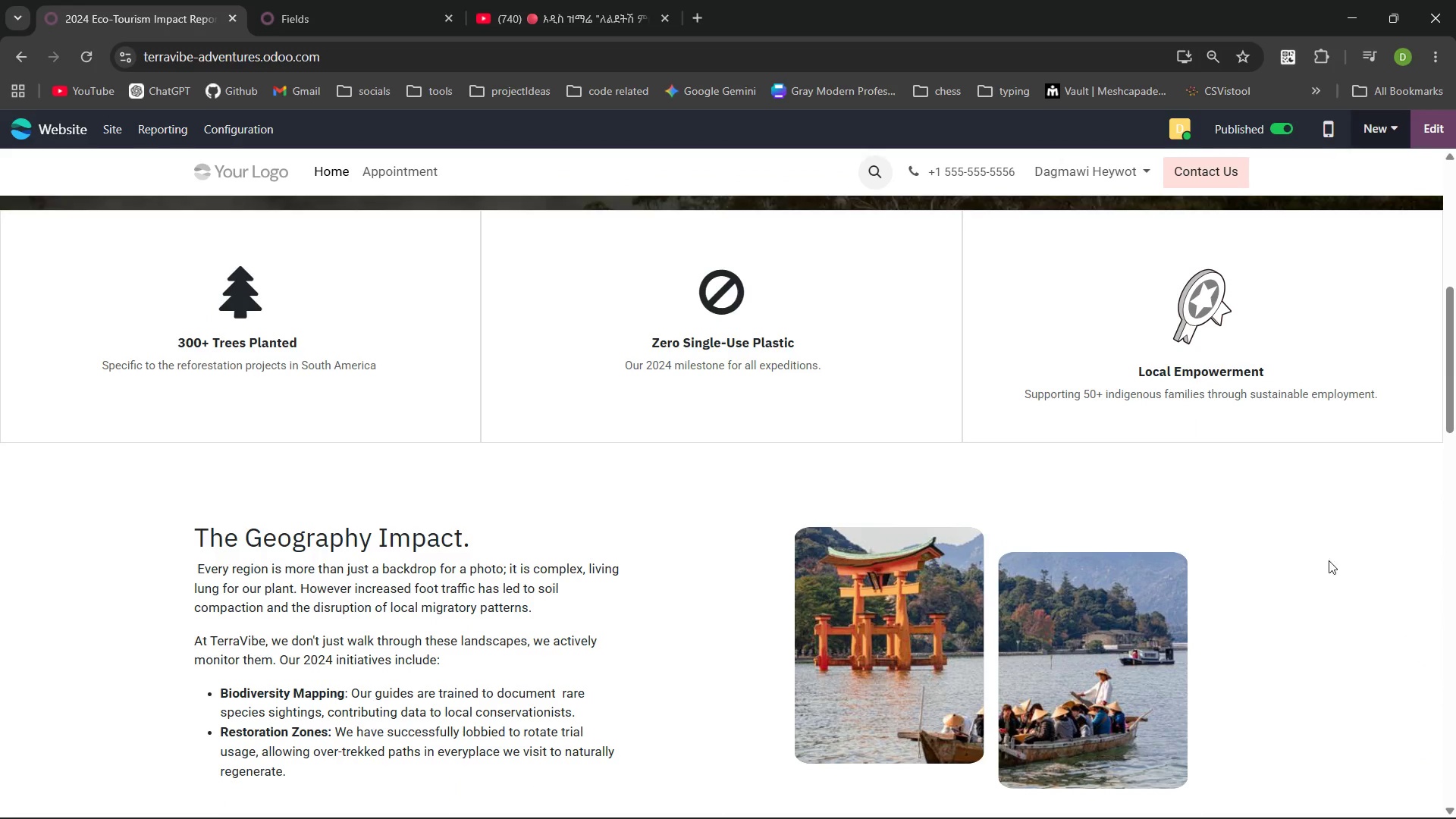 
key(PrintScreen)
 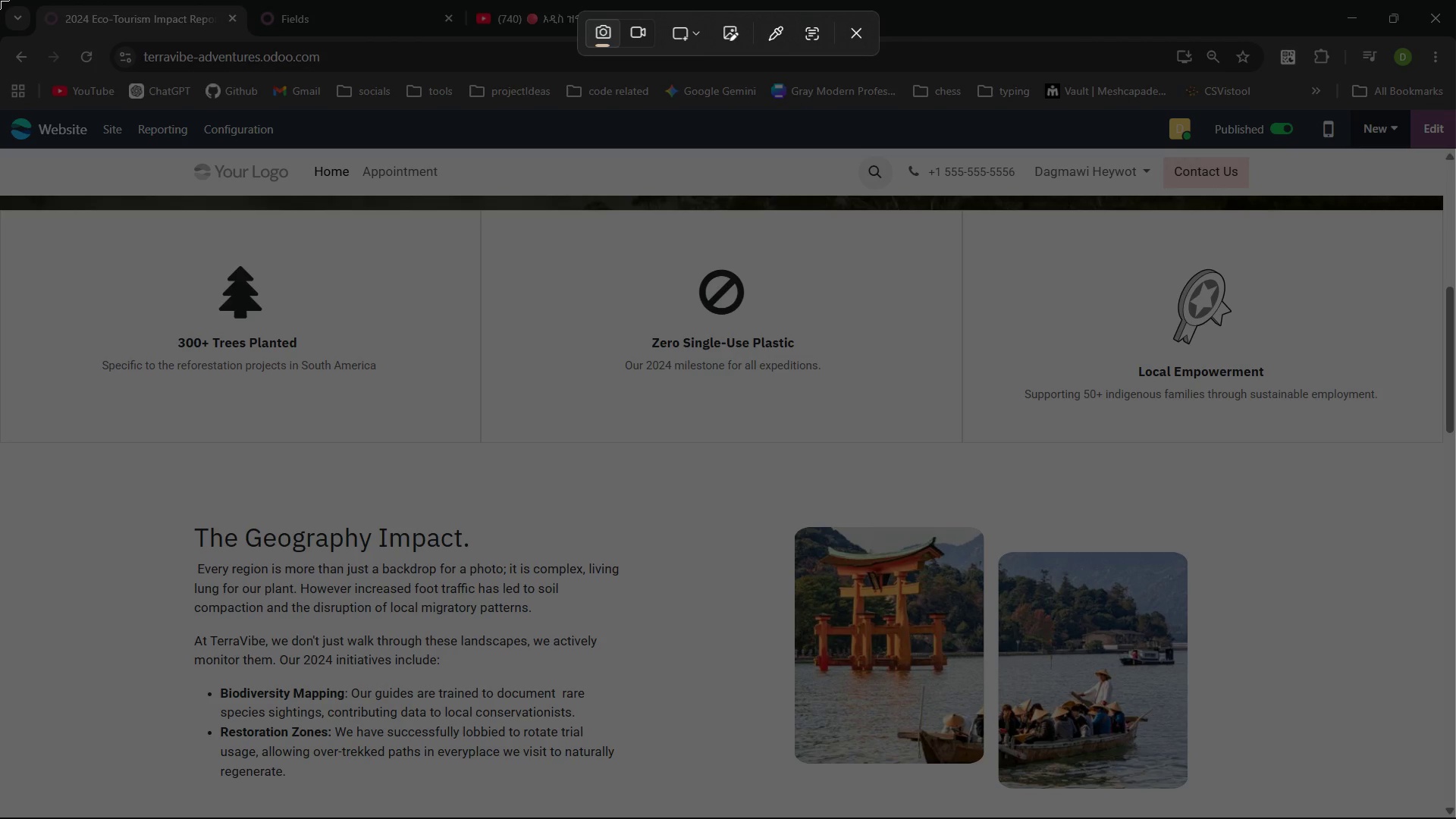 
left_click_drag(start_coordinate=[0, 0], to_coordinate=[1455, 818])
 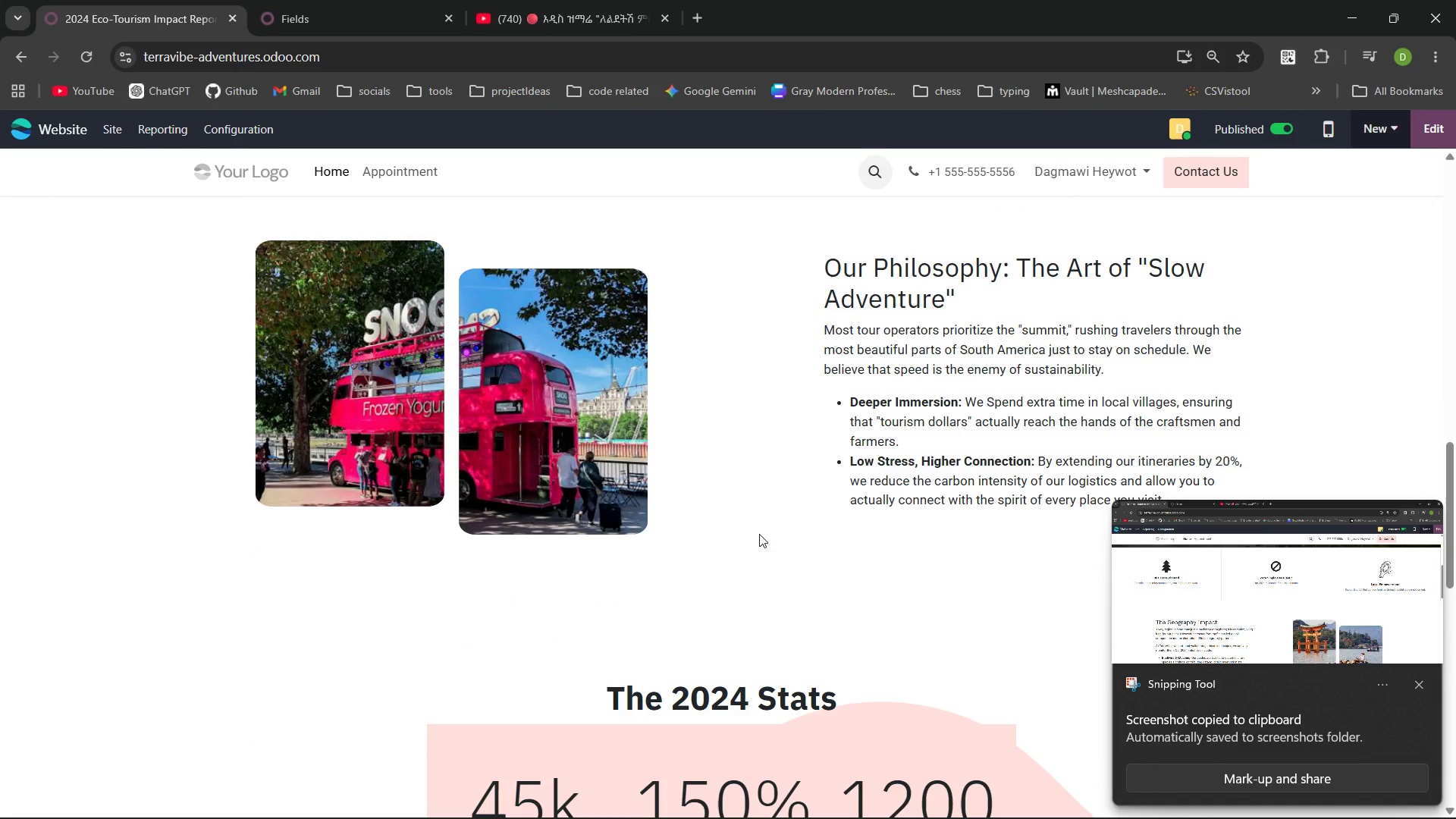 
wait(6.94)
 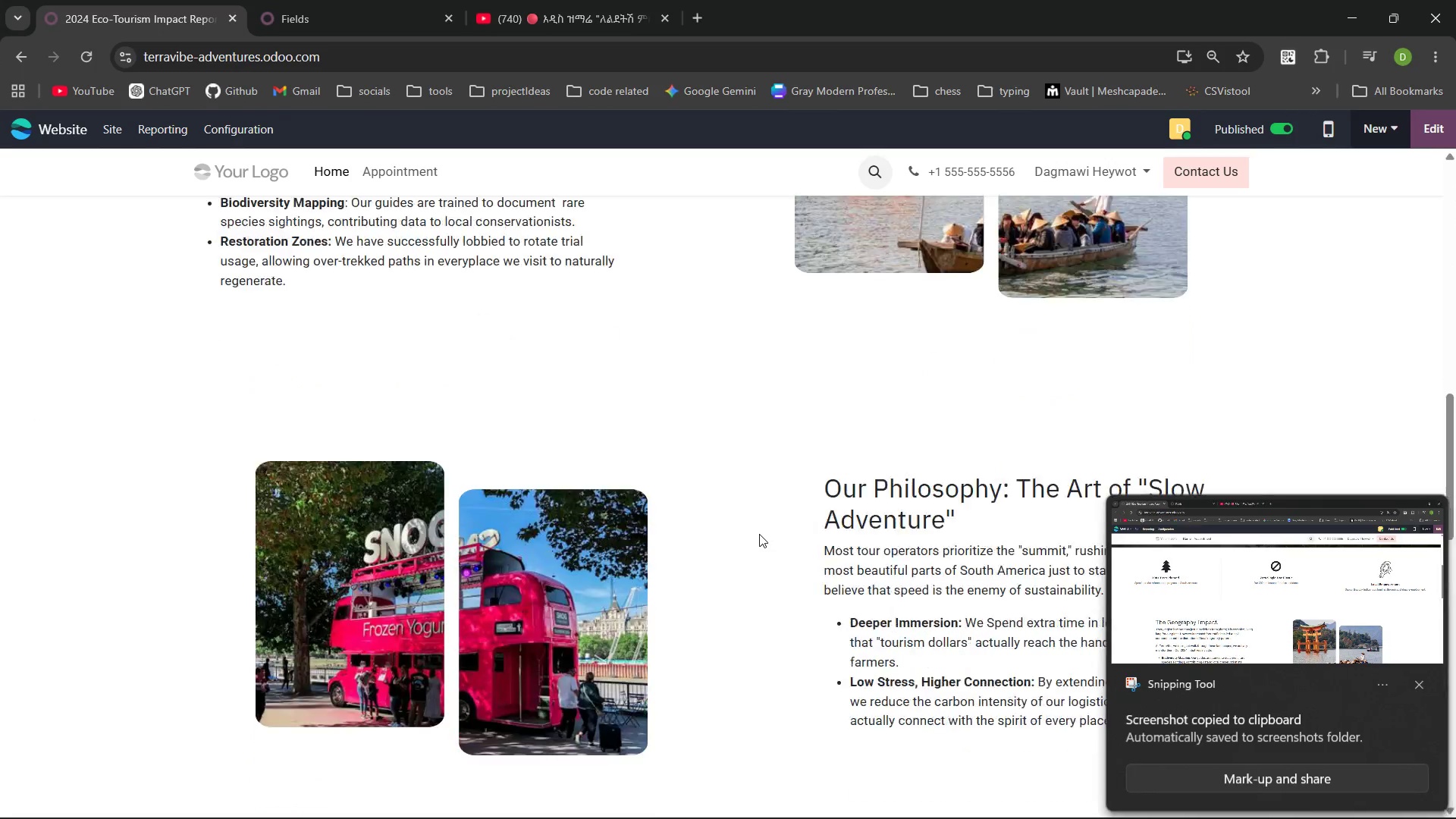 
left_click([1426, 682])
 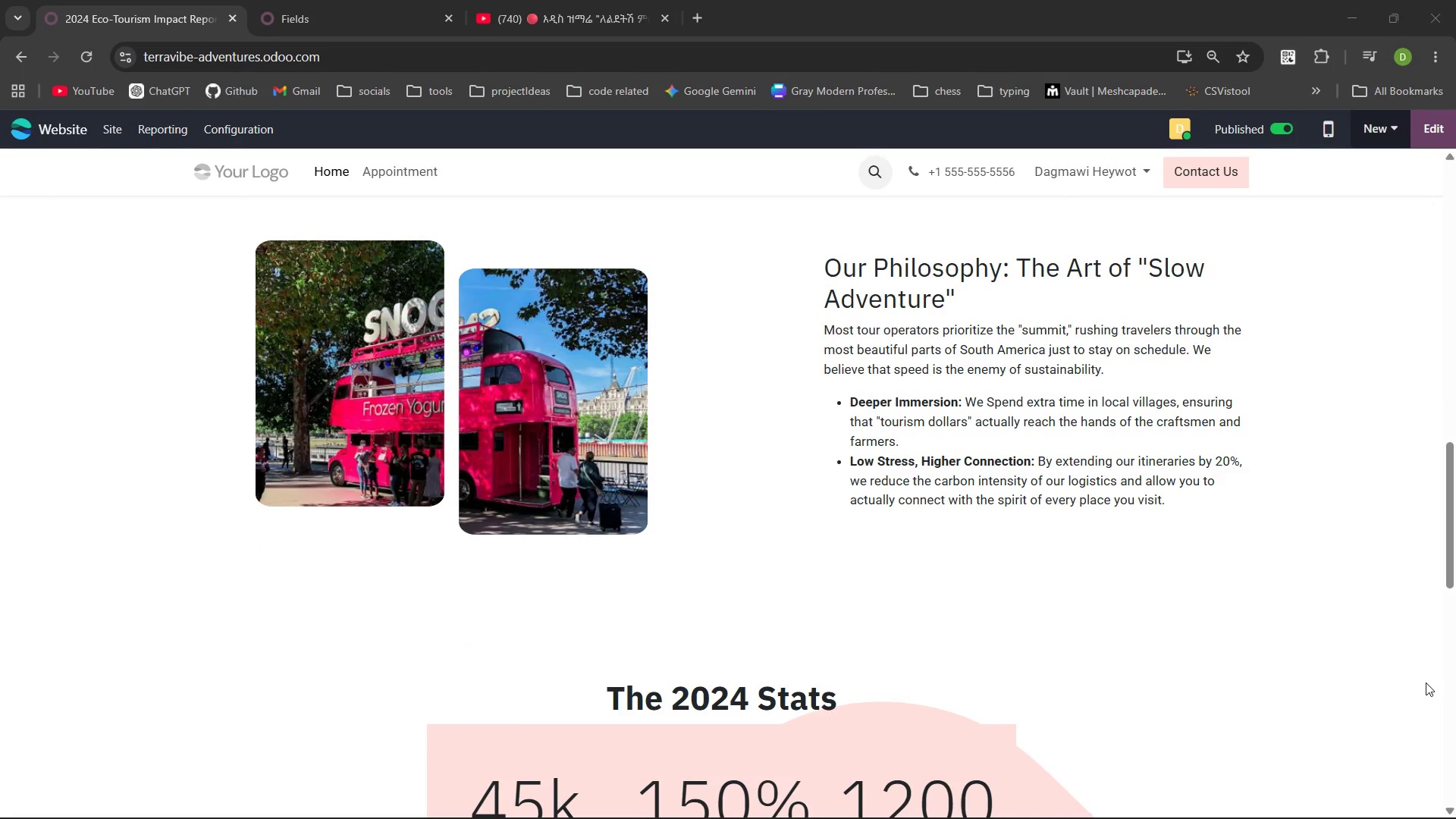 
key(PrintScreen)
 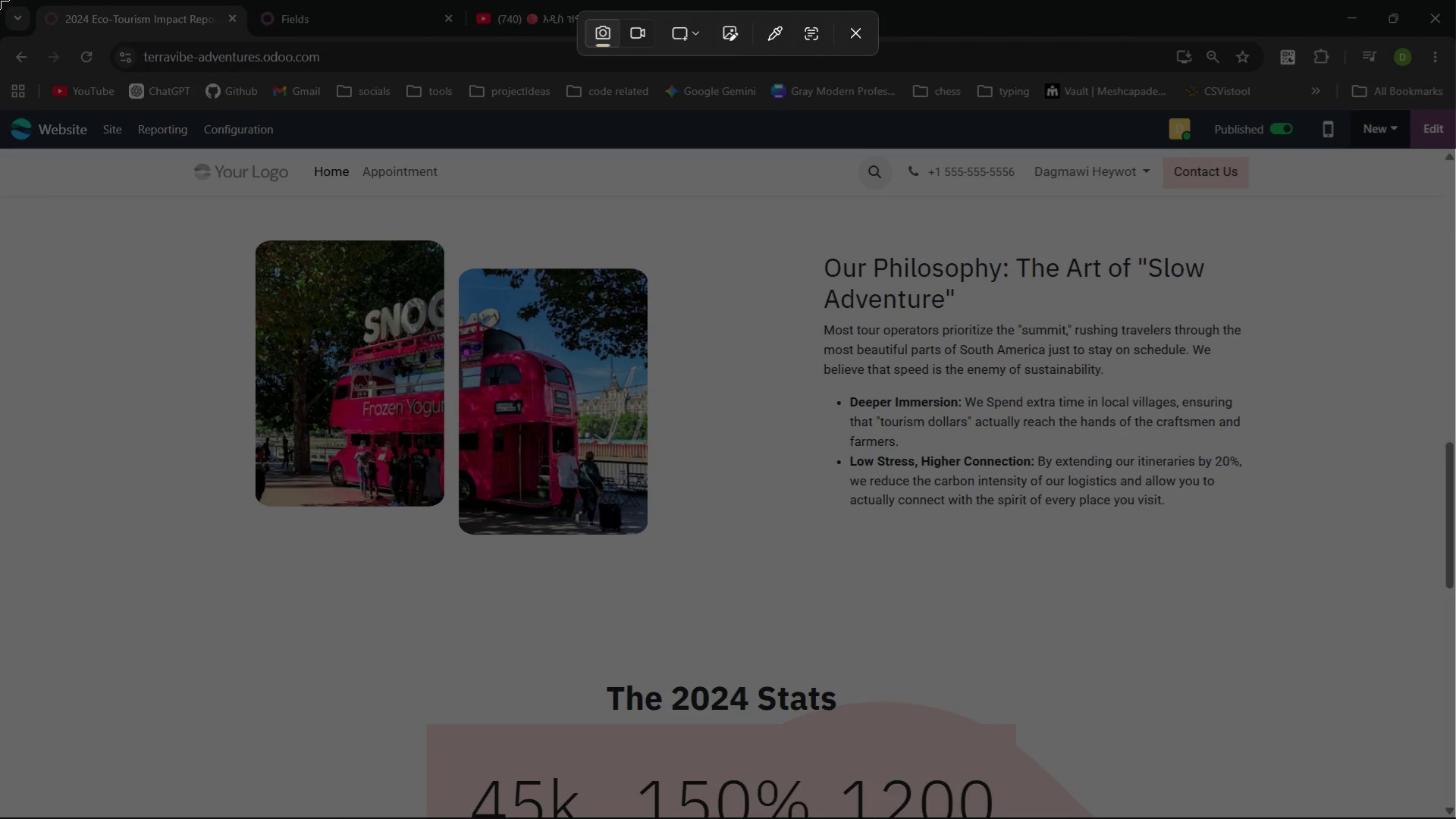 
left_click_drag(start_coordinate=[0, 0], to_coordinate=[1455, 818])
 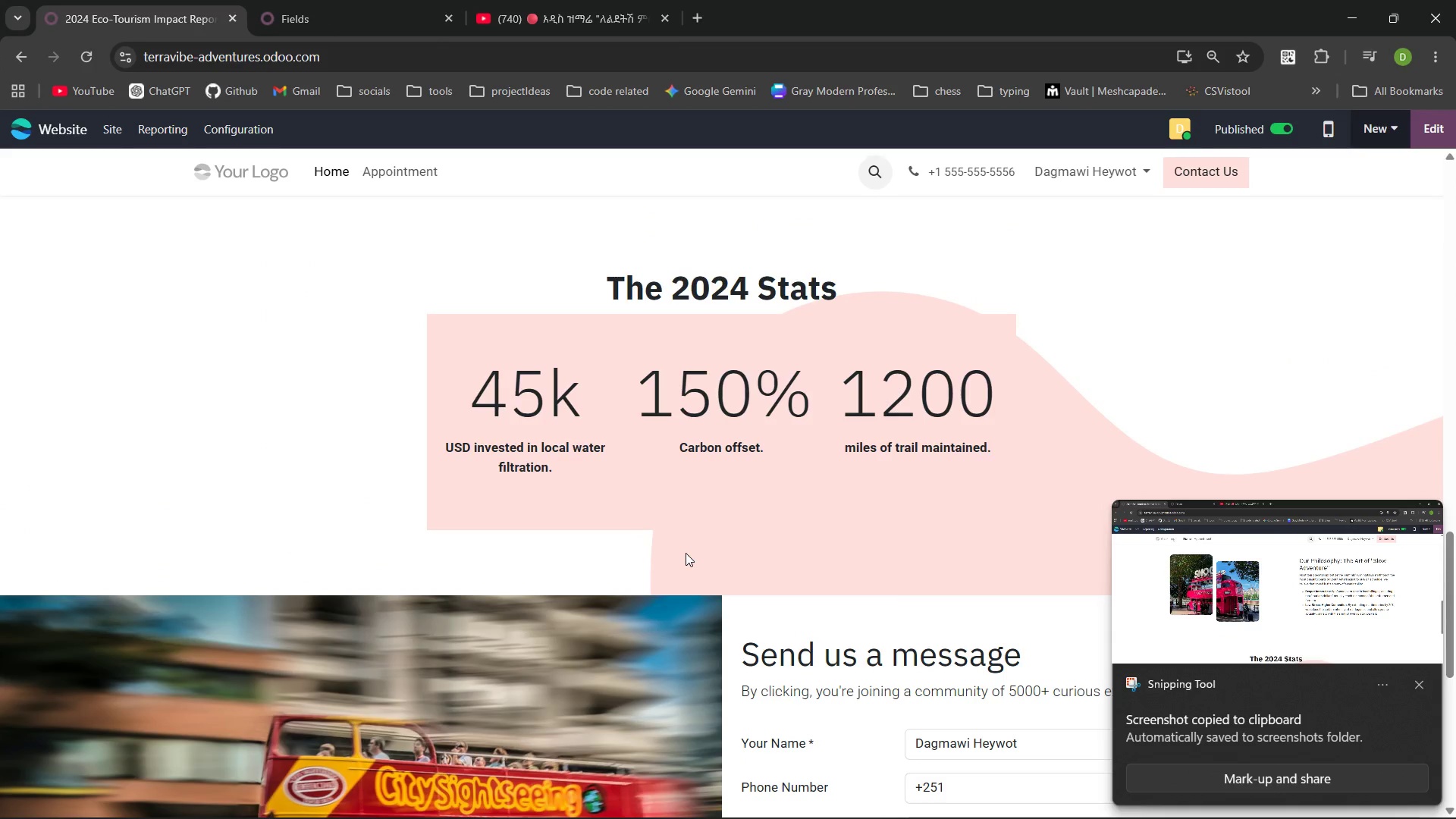 
wait(6.64)
 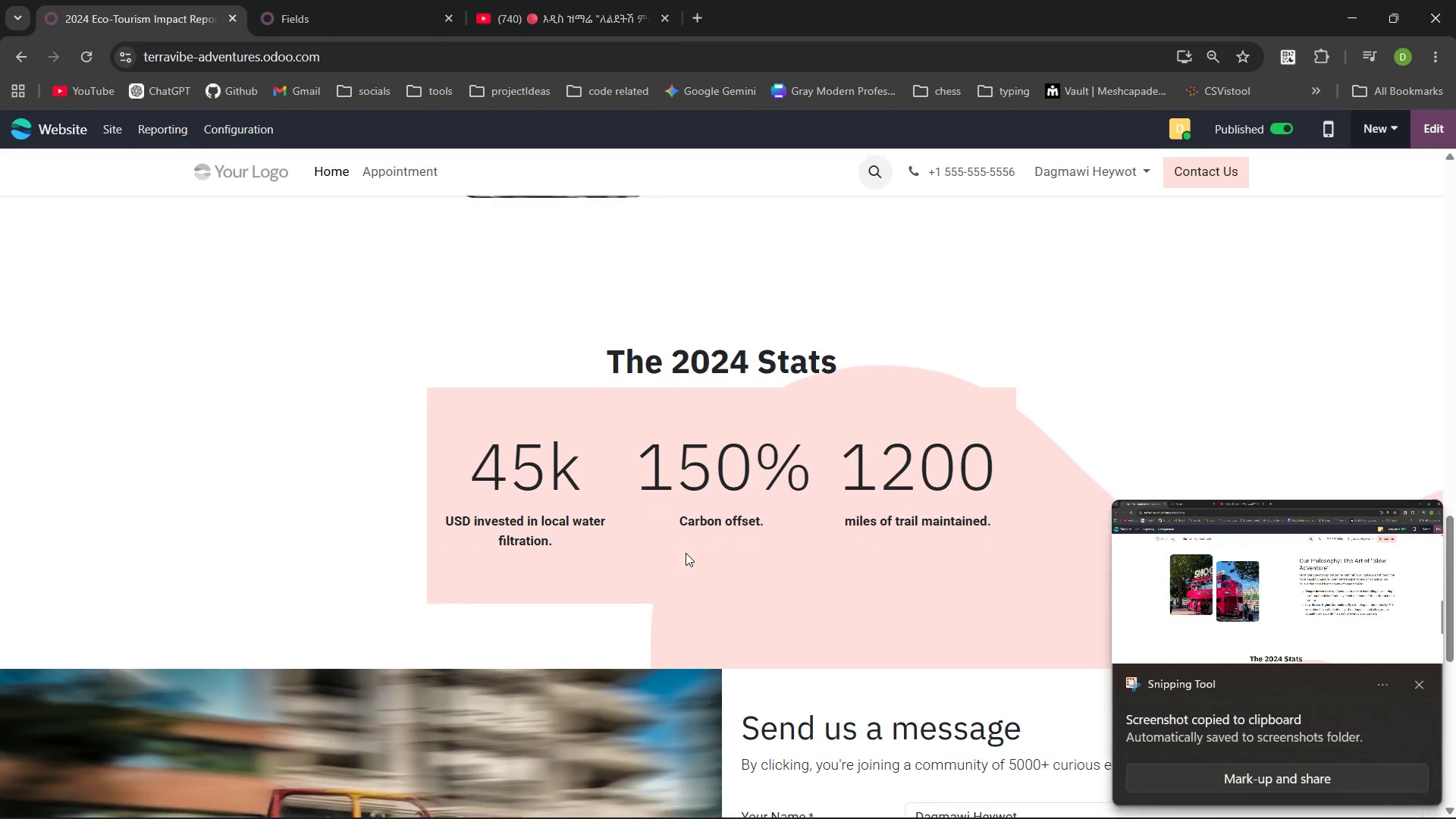 
left_click([1415, 680])
 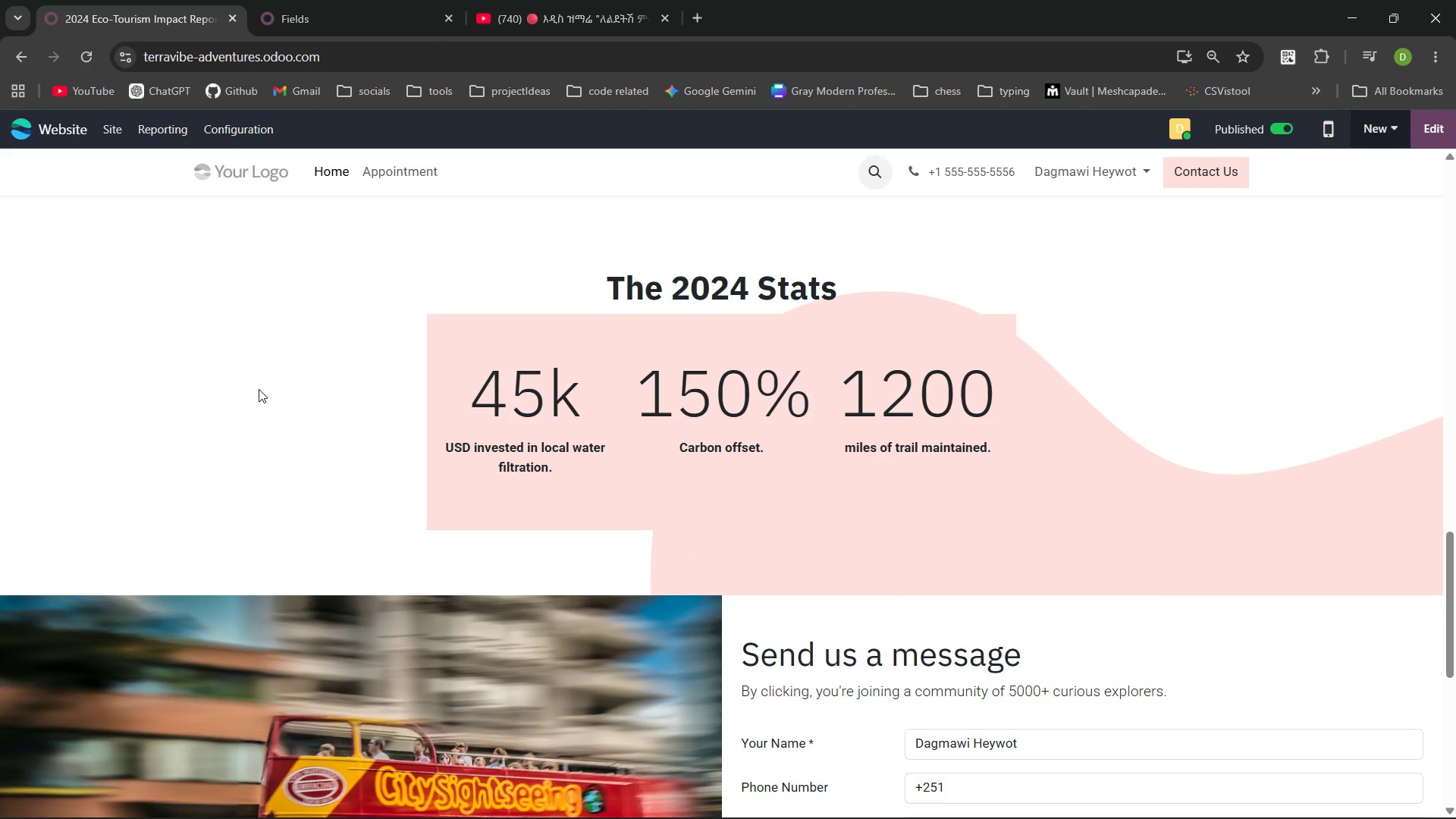 
key(PrintScreen)
 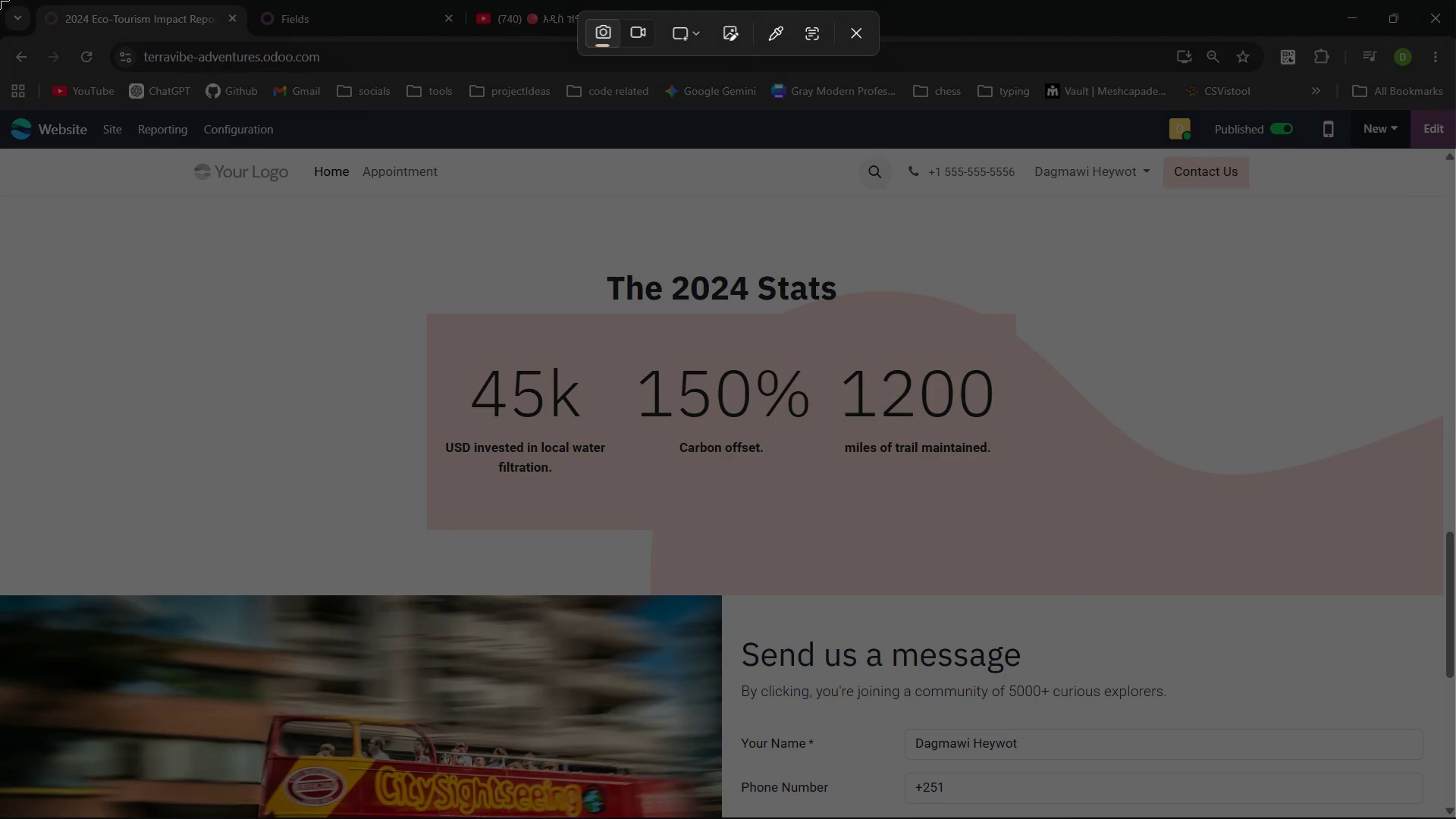 
left_click_drag(start_coordinate=[0, 0], to_coordinate=[1455, 818])
 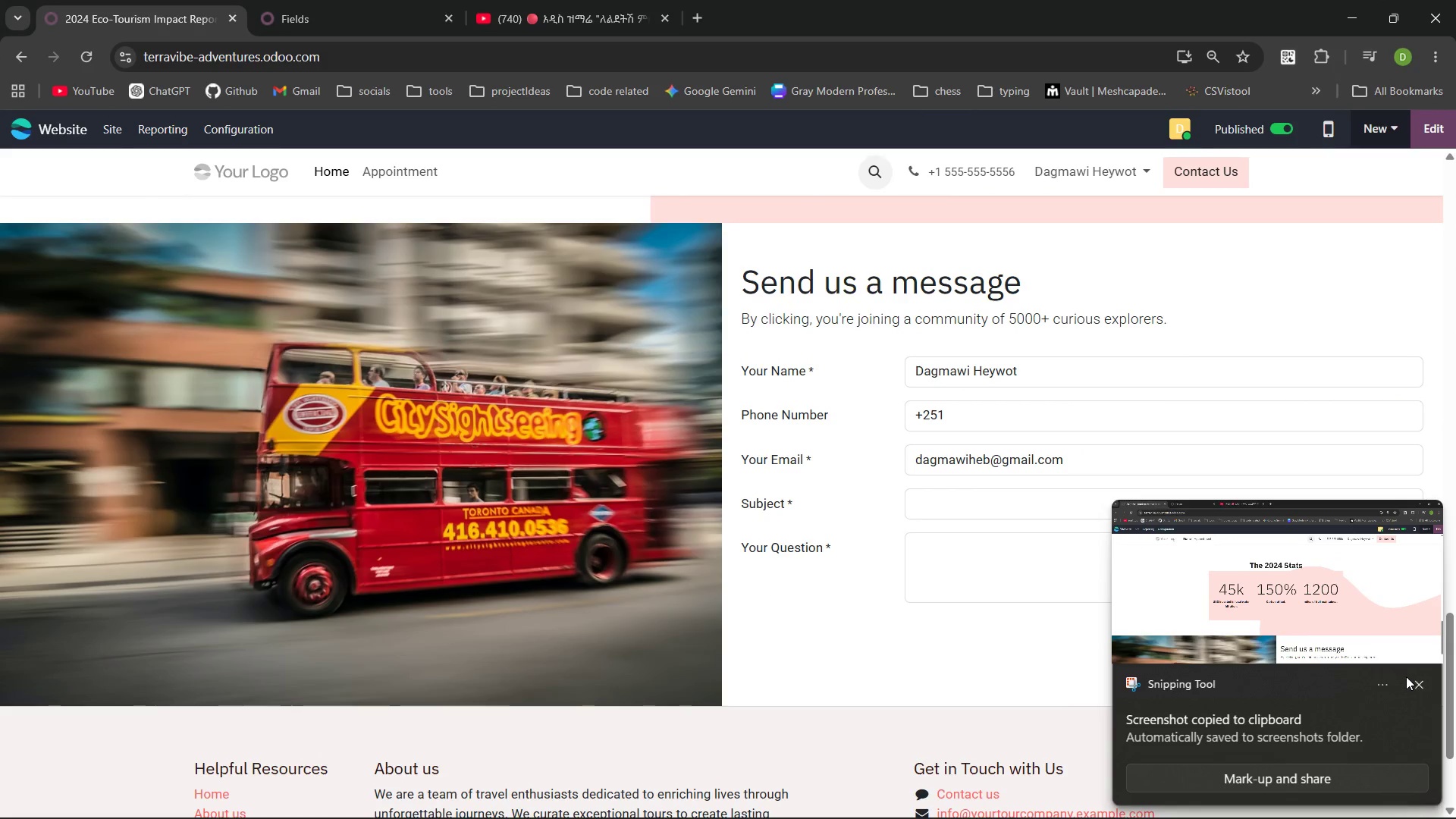 
left_click([1427, 689])
 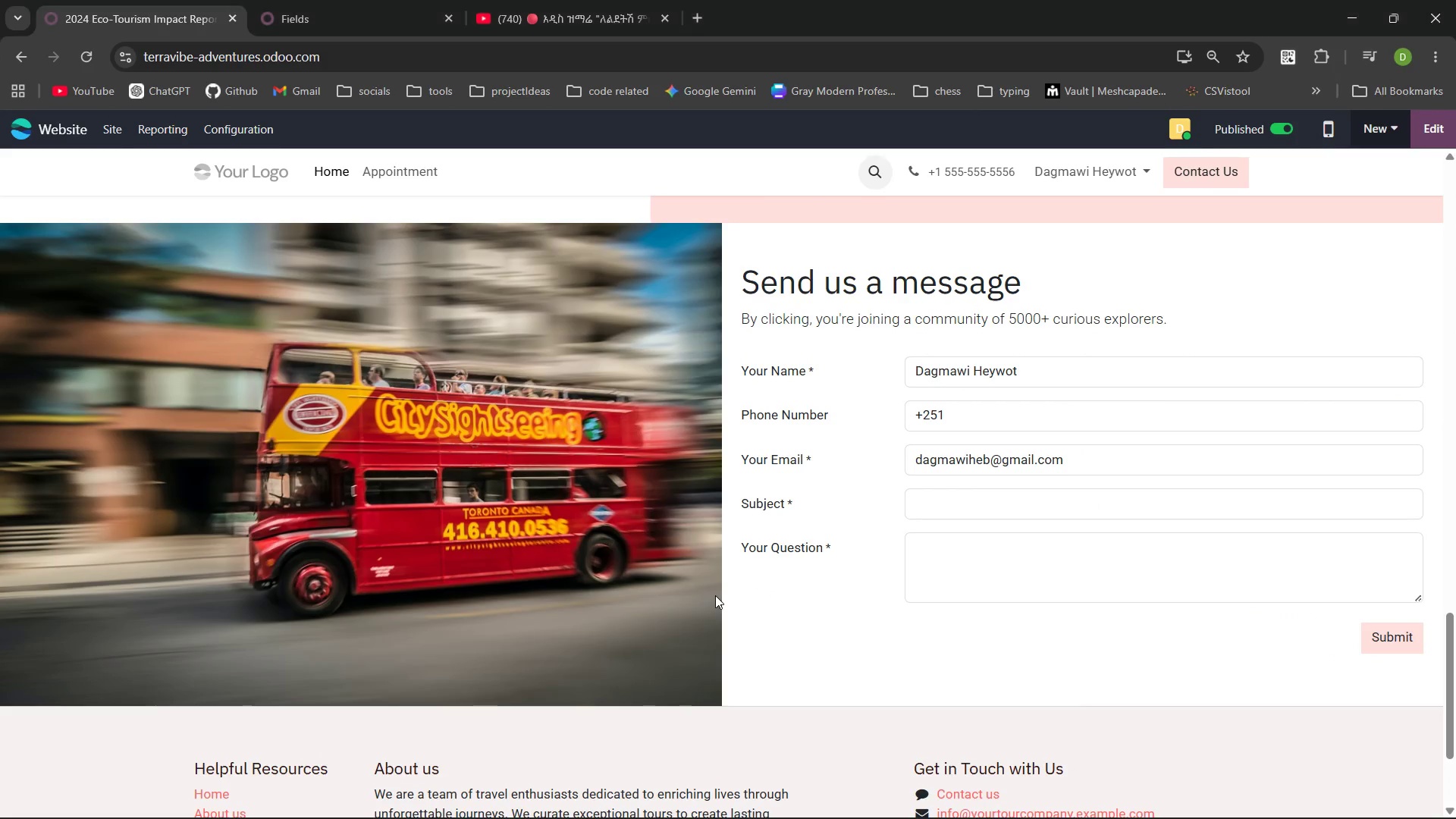 
key(PrintScreen)
 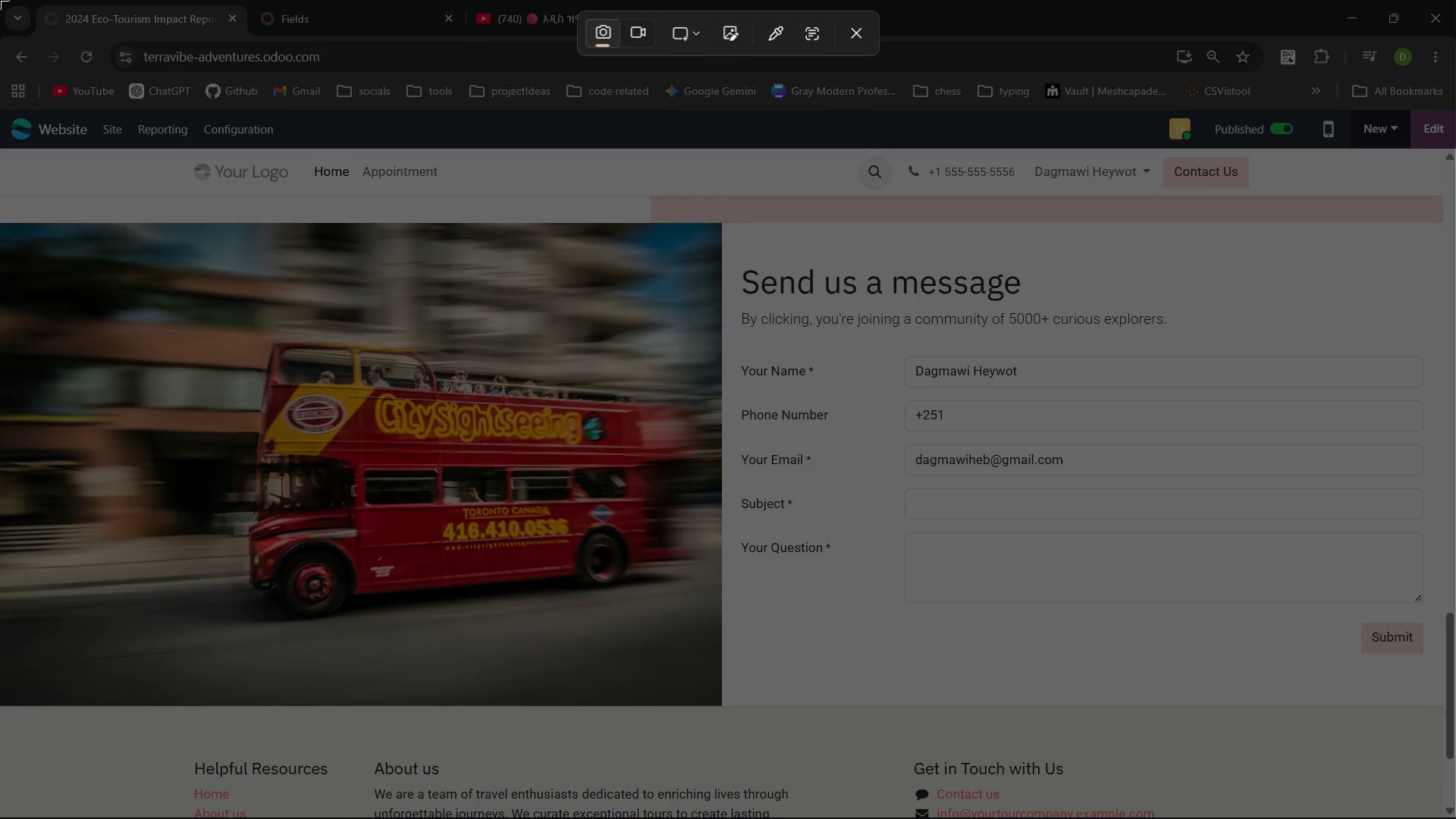 
left_click_drag(start_coordinate=[0, 0], to_coordinate=[1455, 818])
 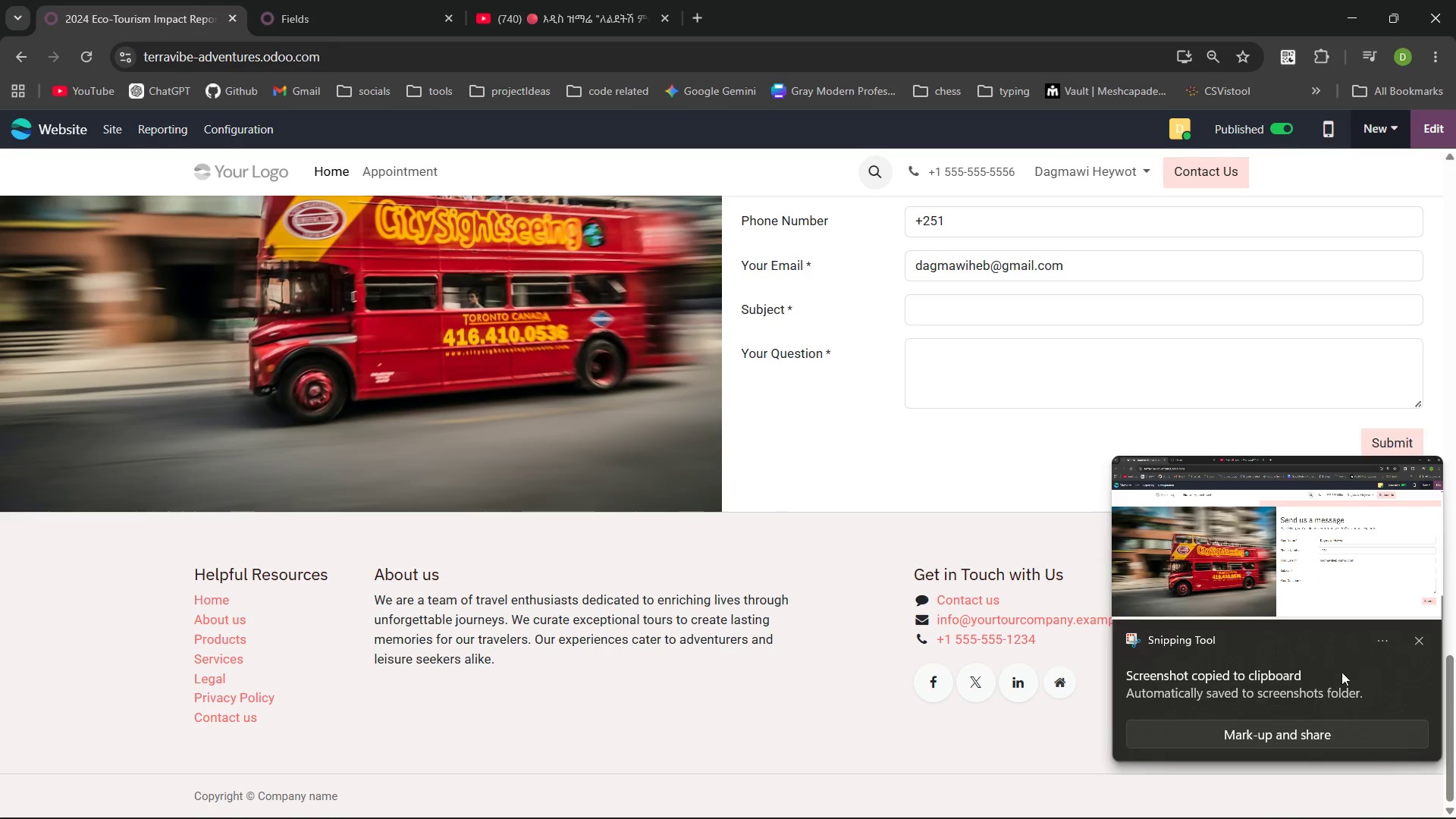 
left_click([1418, 643])
 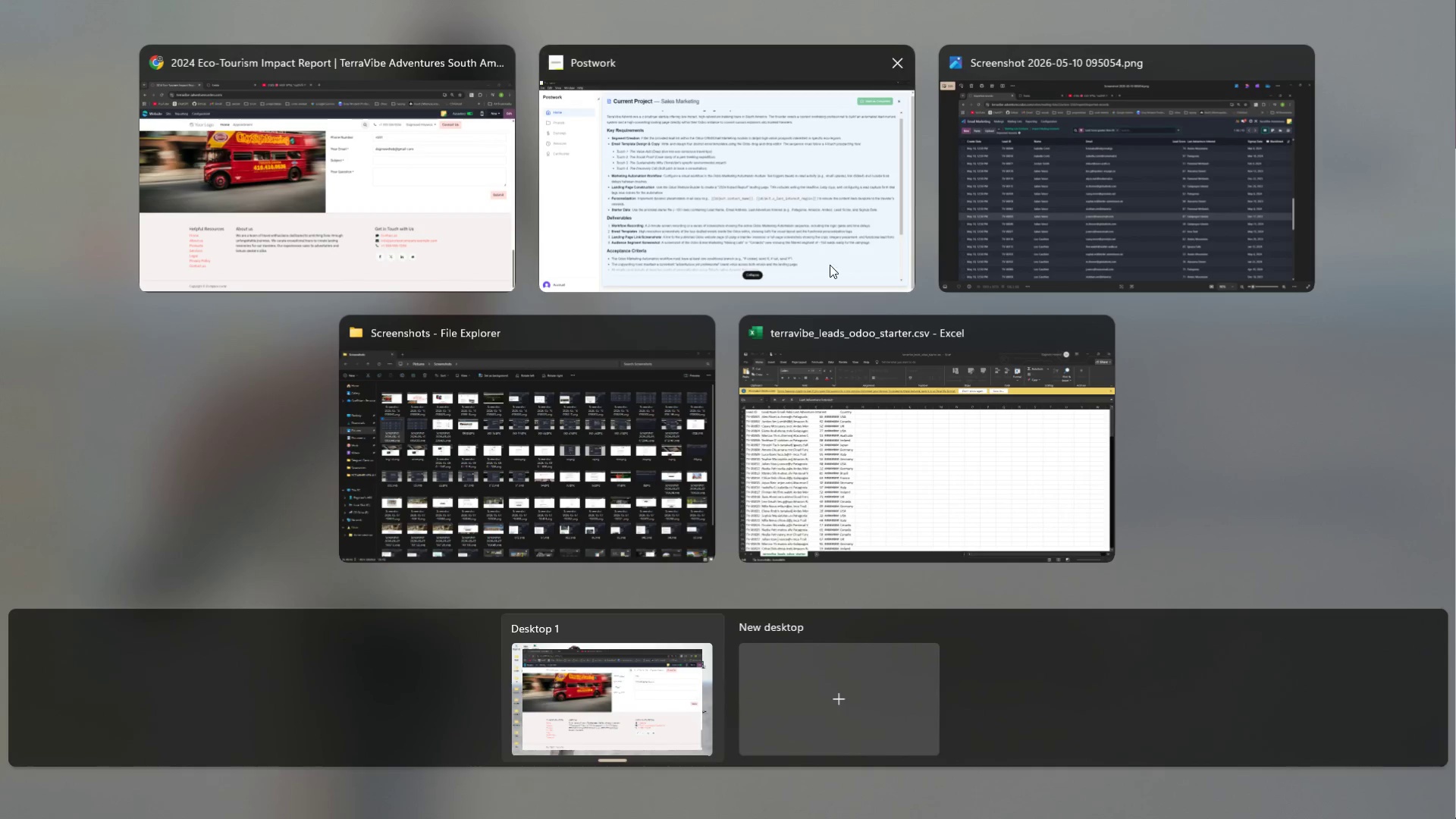 
left_click([788, 234])